 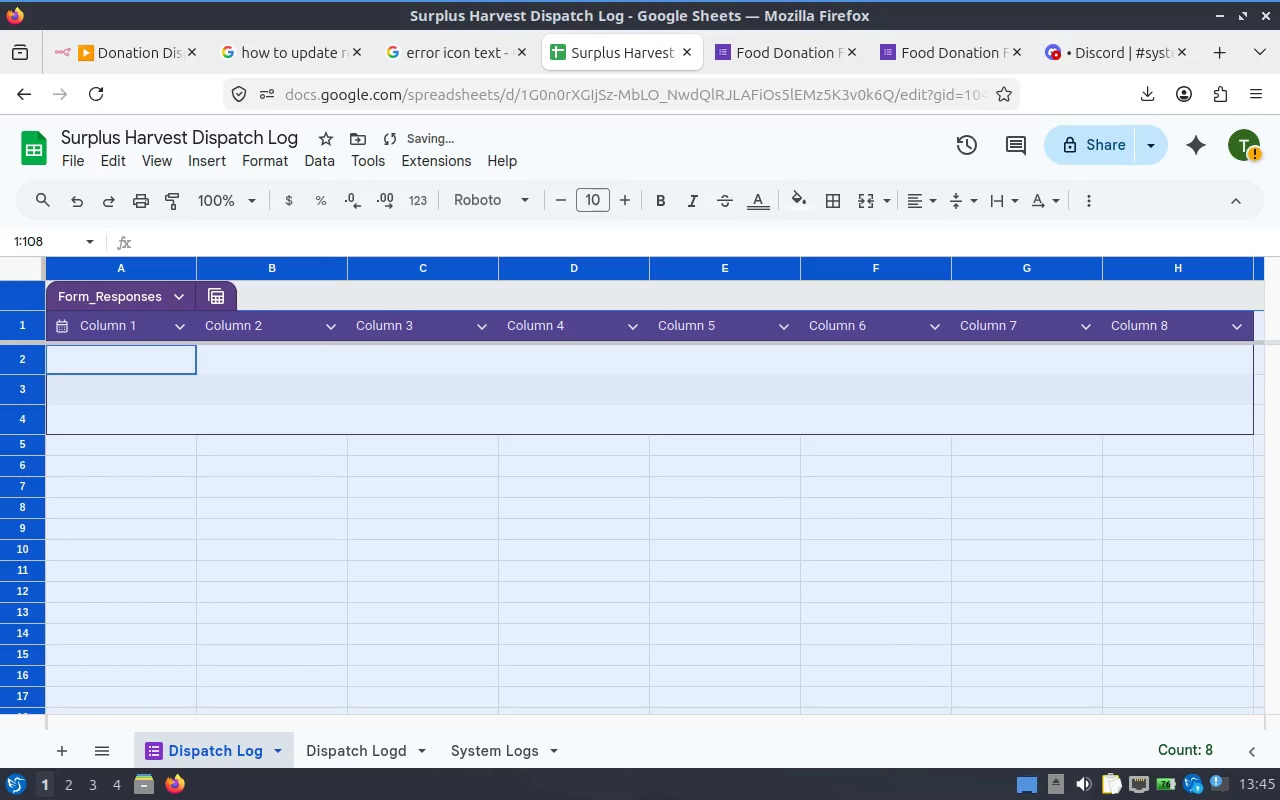 
key(Control+Z)
 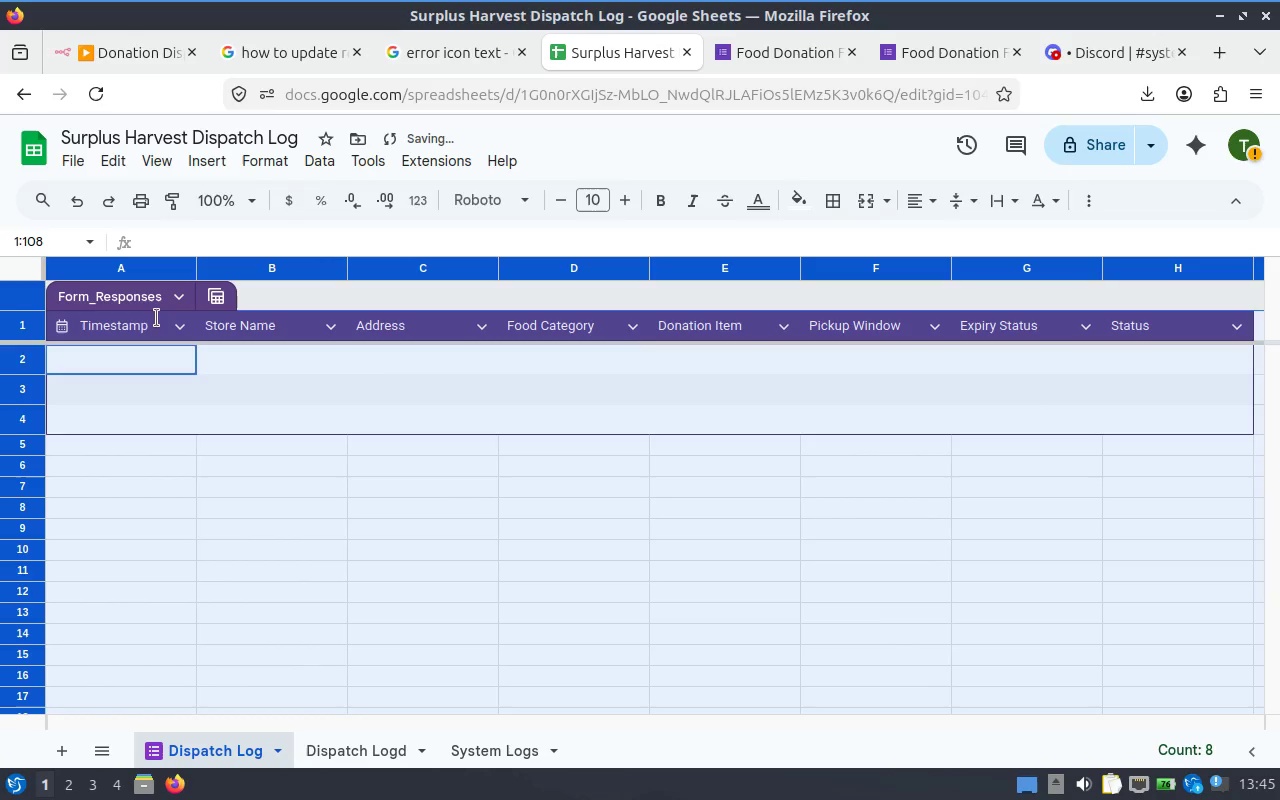 
left_click([611, 451])
 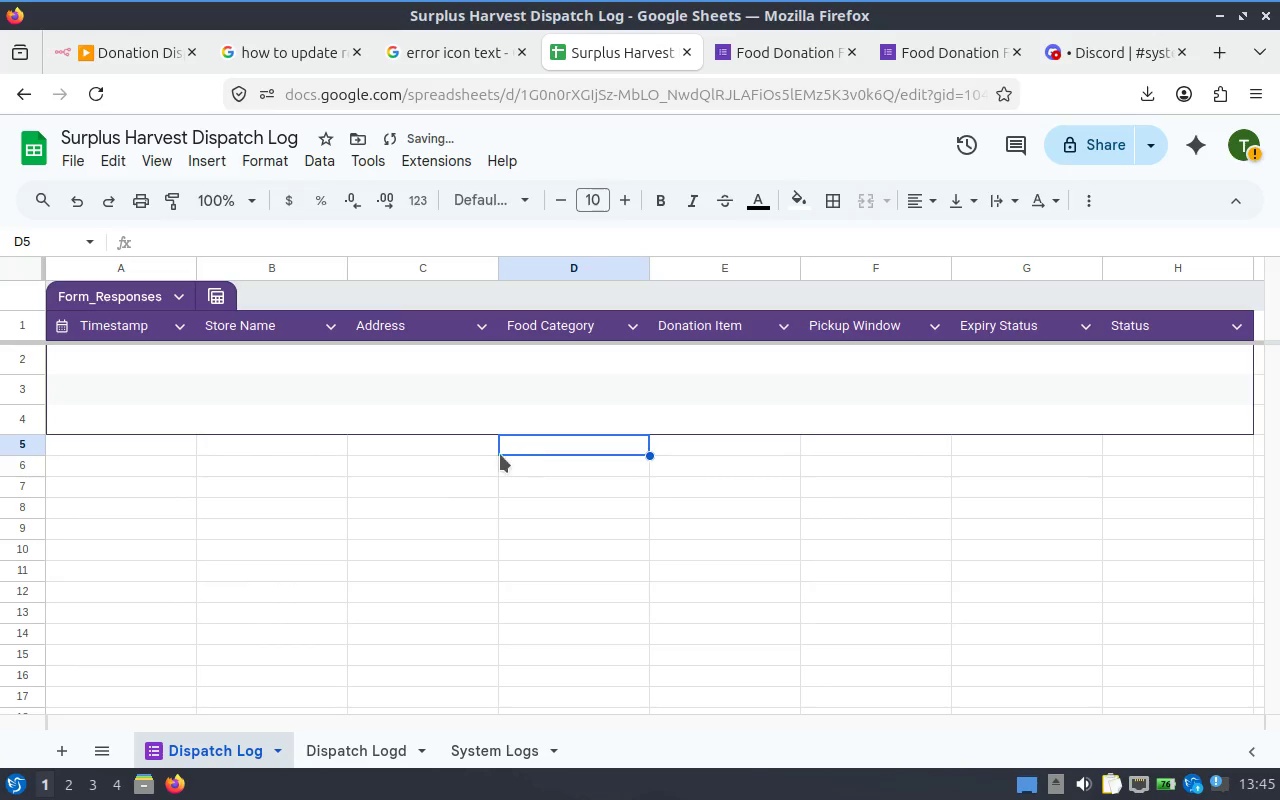 
hold_key(key=ShiftLeft, duration=0.64)
scroll: coordinate [508, 455], scroll_direction: none, amount: 0.0
 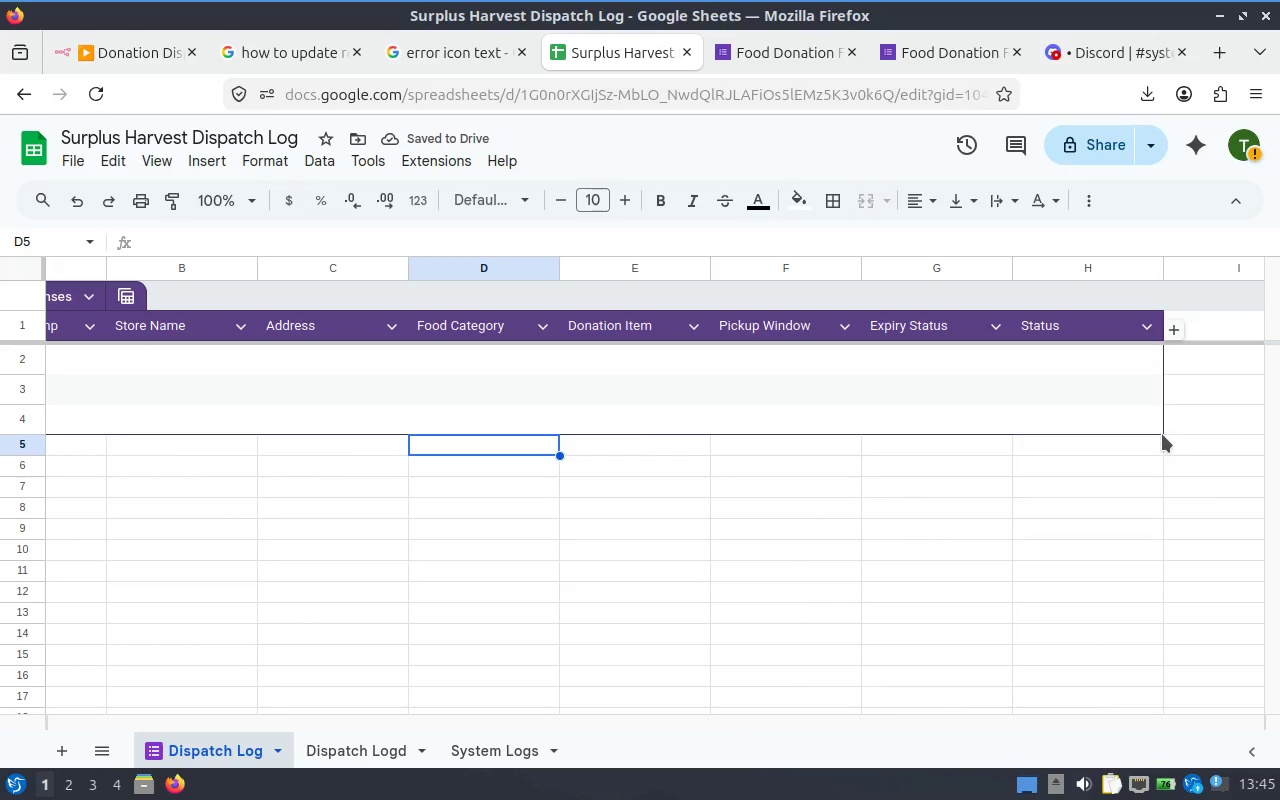 
hold_key(key=ShiftLeft, duration=1.42)
scroll: coordinate [810, 406], scroll_direction: up, amount: 2.0
 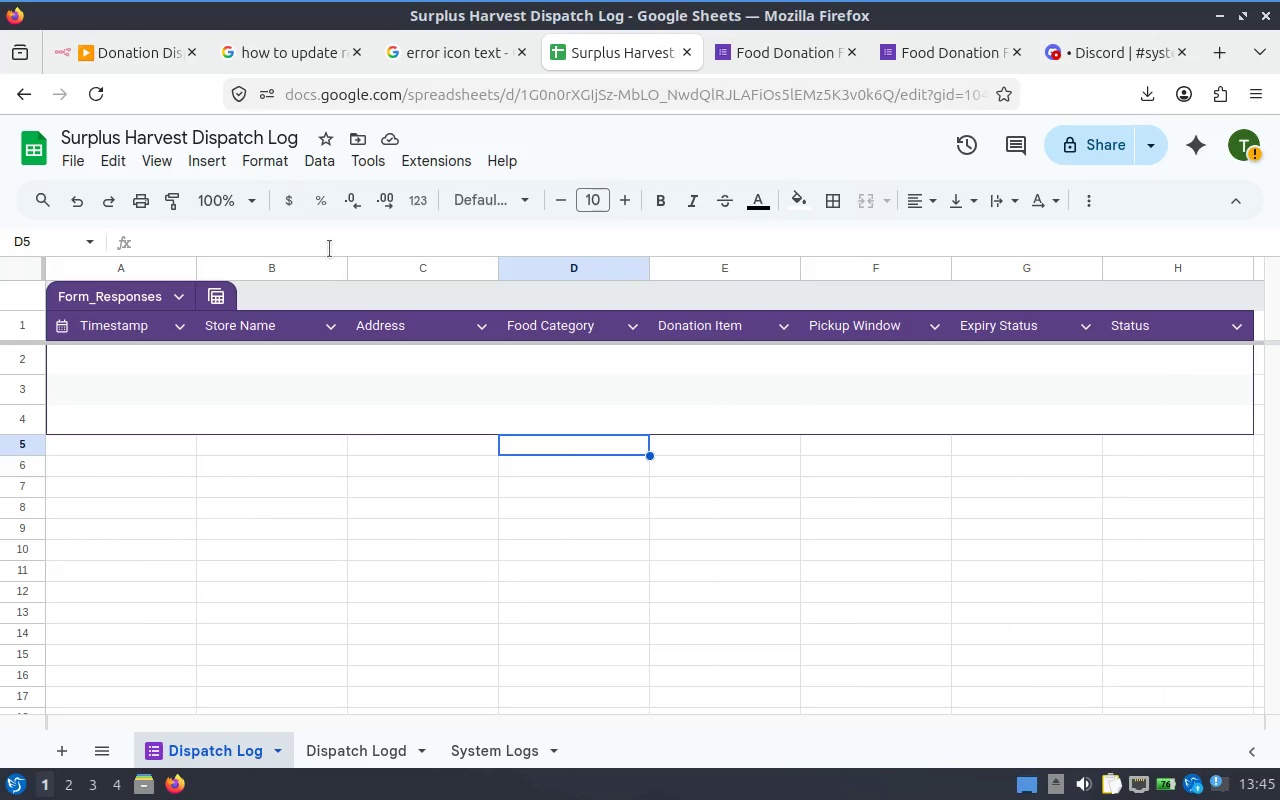 
mouse_move([130, 21])
 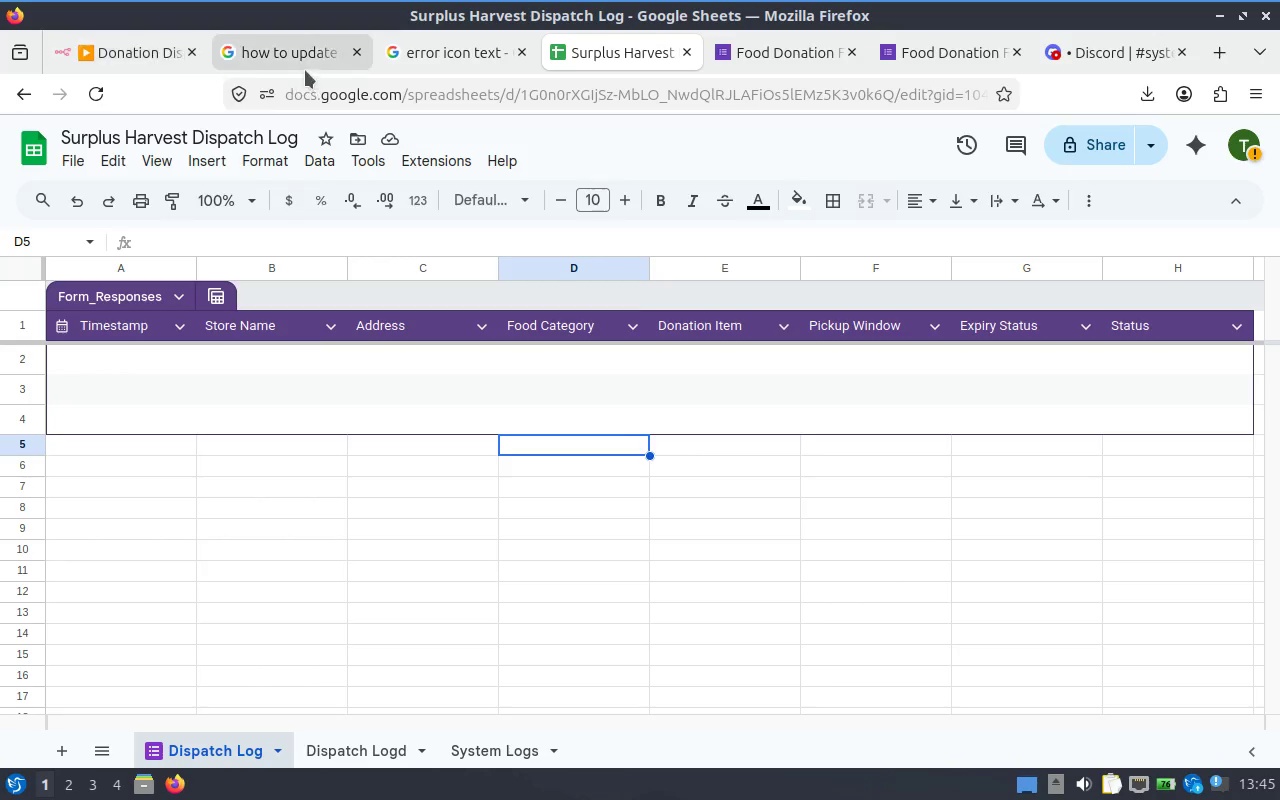 
wait(7.46)
 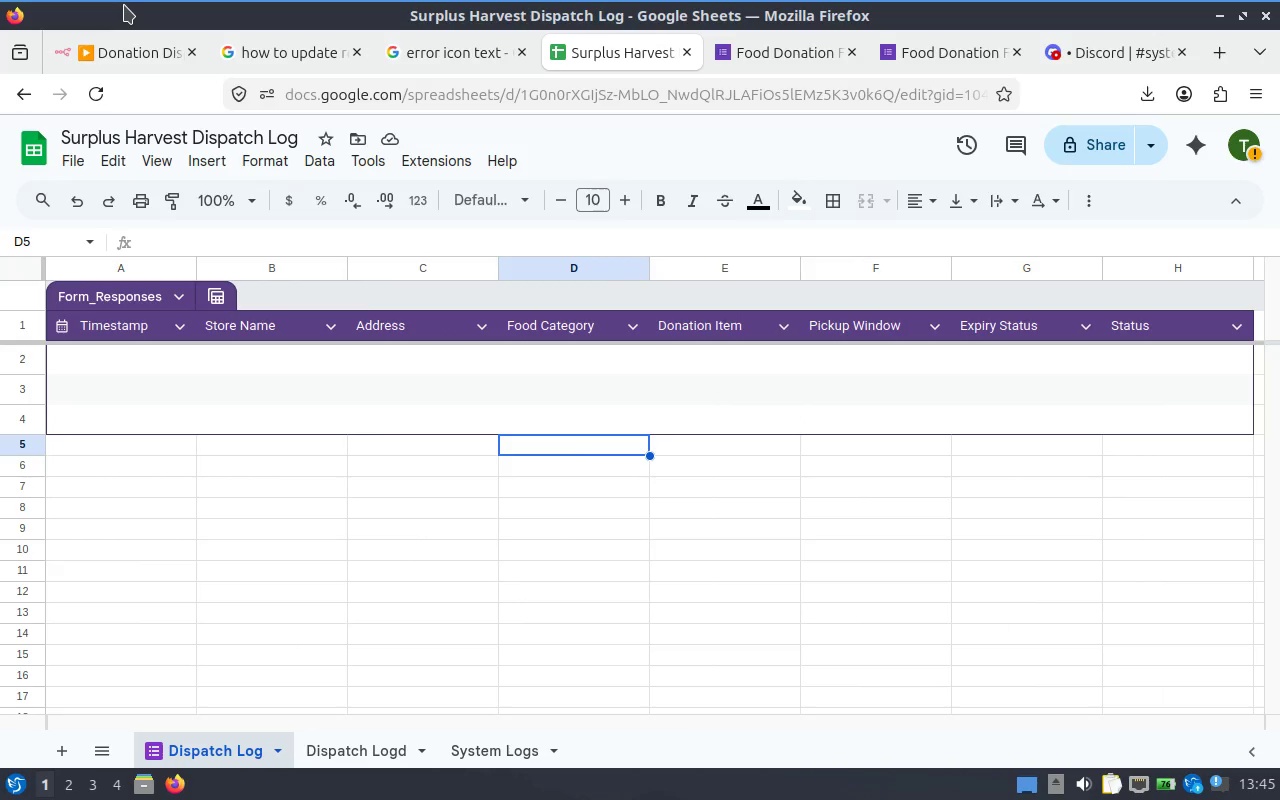 
key(Alt+Tab)